 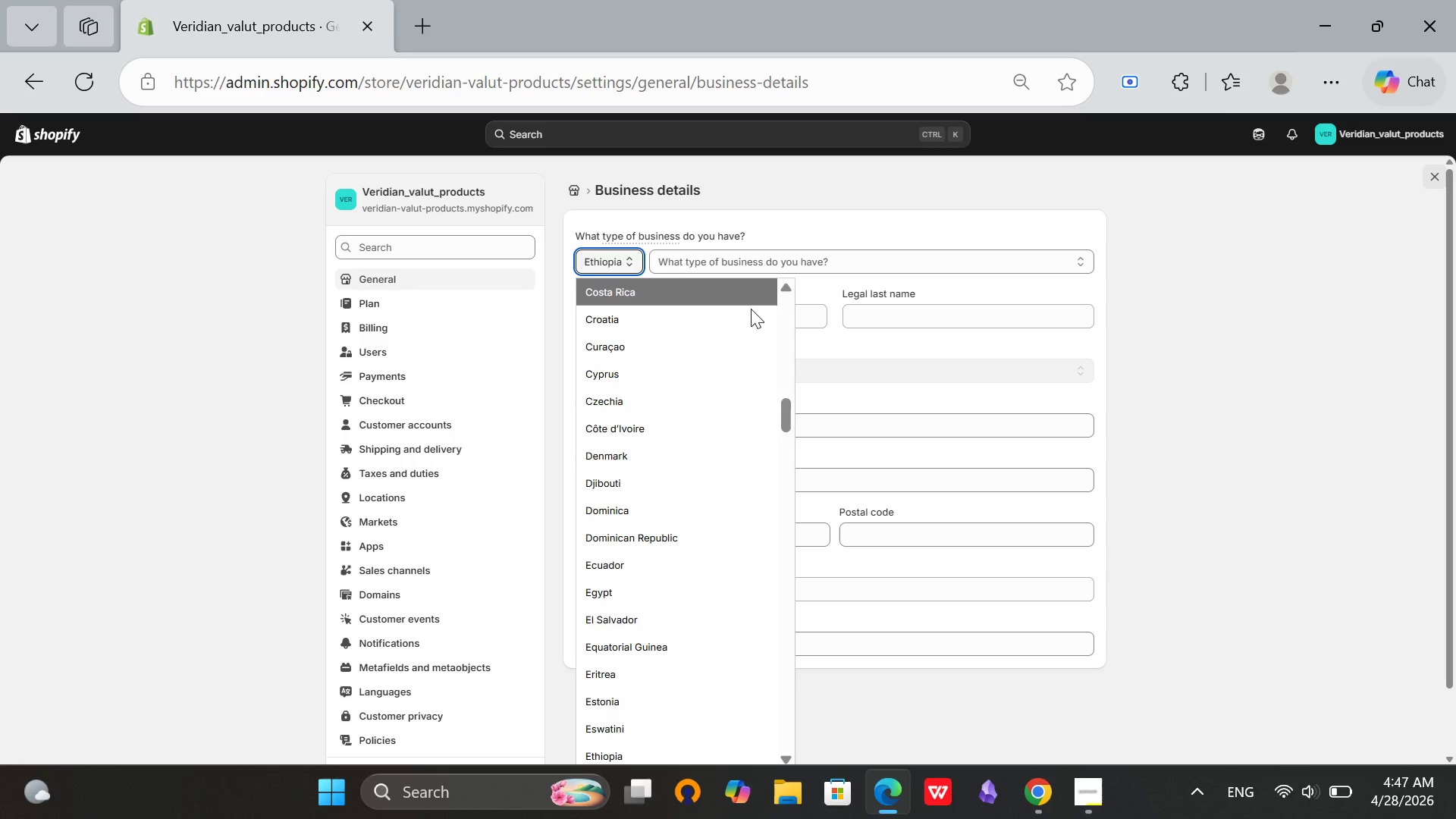 
left_click_drag(start_coordinate=[783, 422], to_coordinate=[794, 264])
 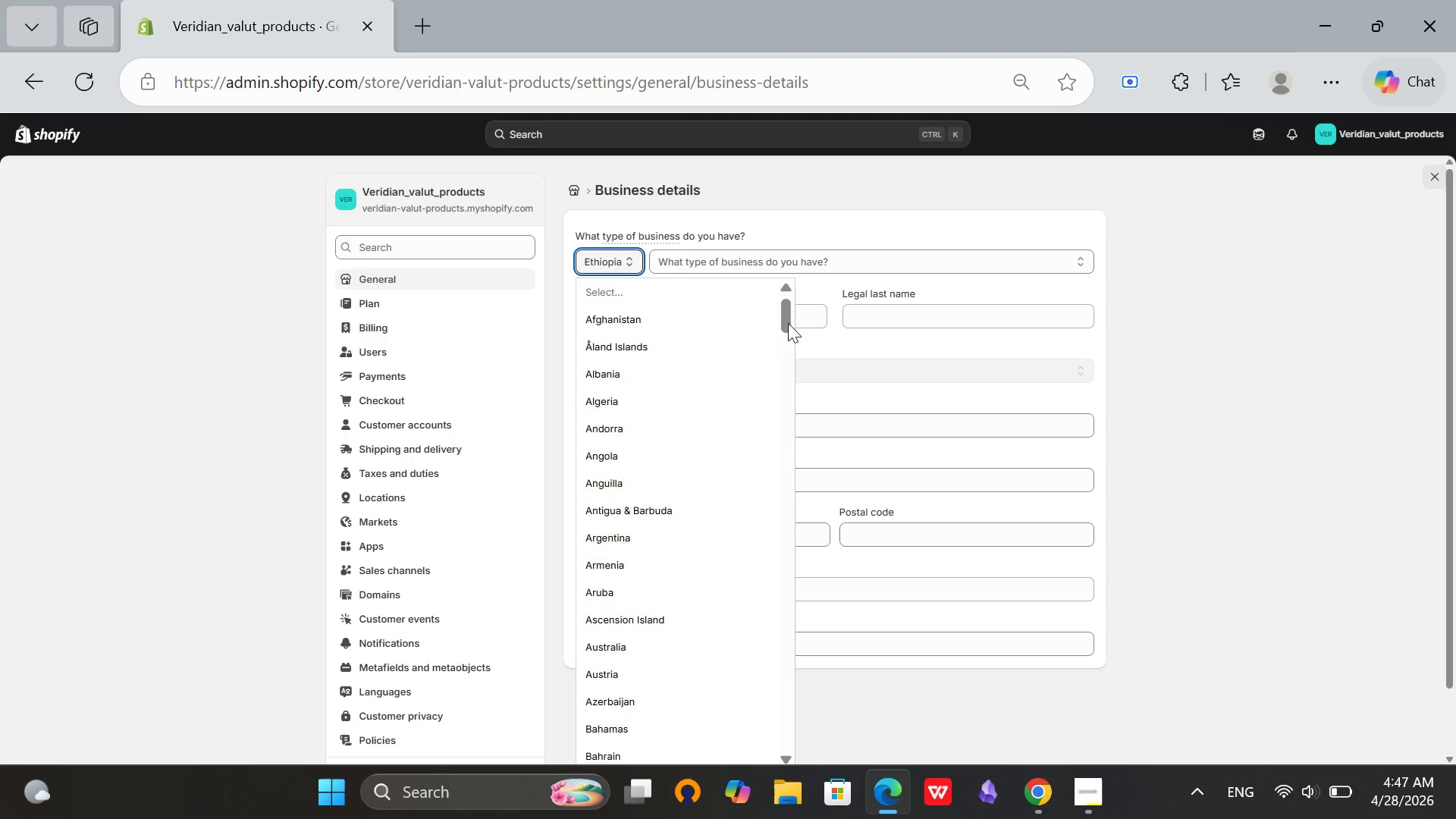 
left_click_drag(start_coordinate=[787, 323], to_coordinate=[809, 631])
 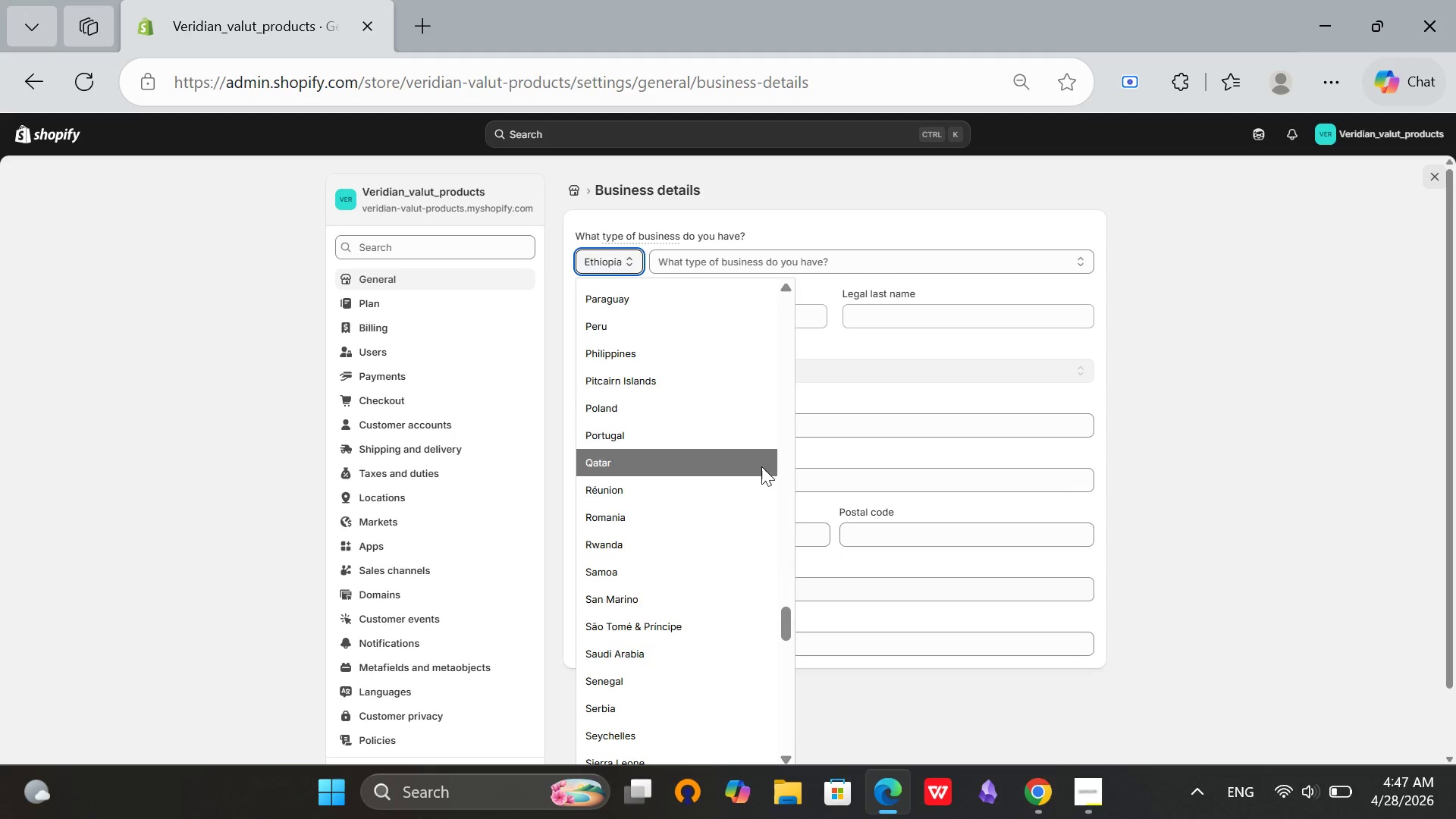 
scroll: coordinate [692, 415], scroll_direction: up, amount: 30.0
 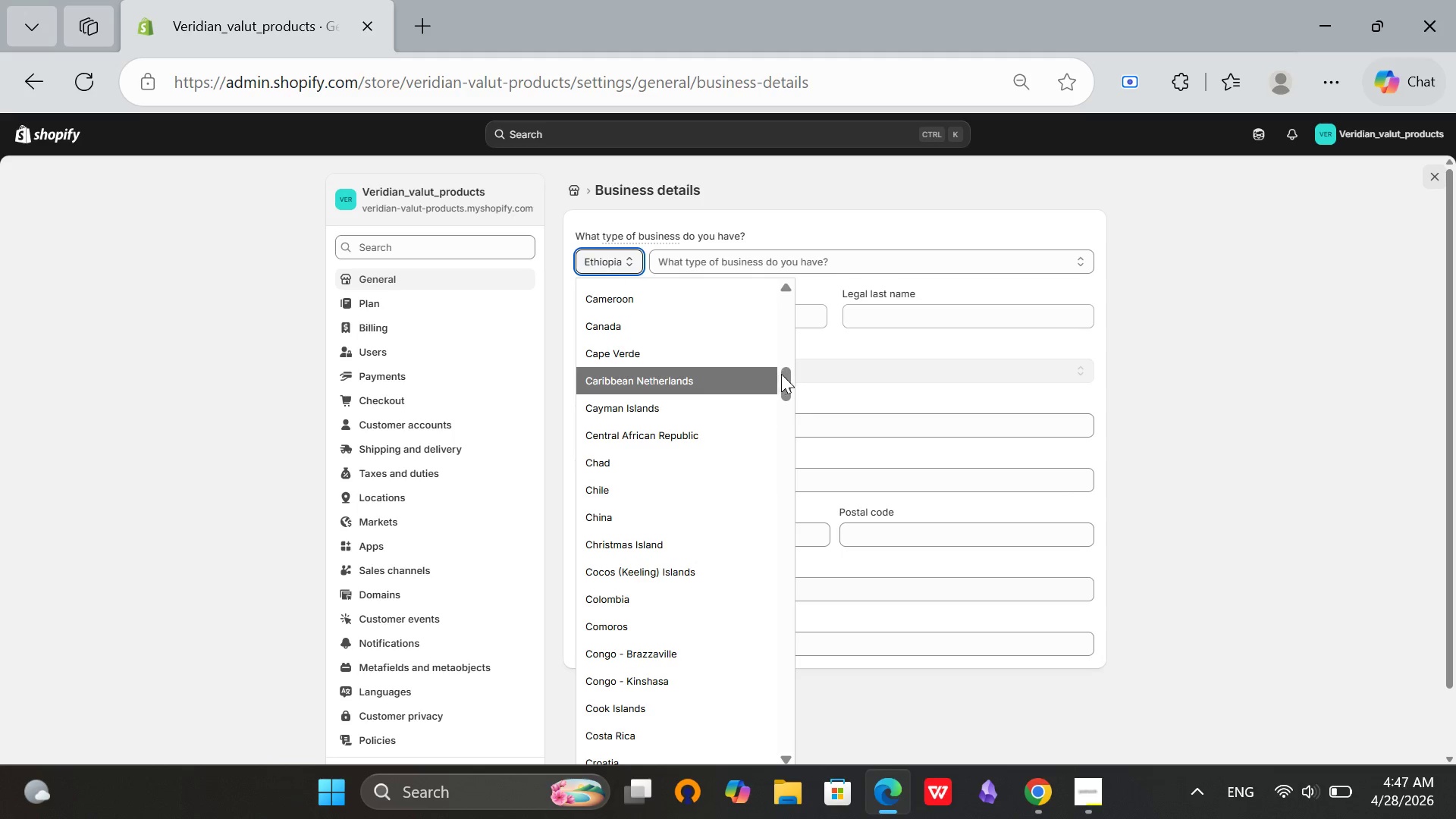 
left_click_drag(start_coordinate=[786, 377], to_coordinate=[754, 780])
 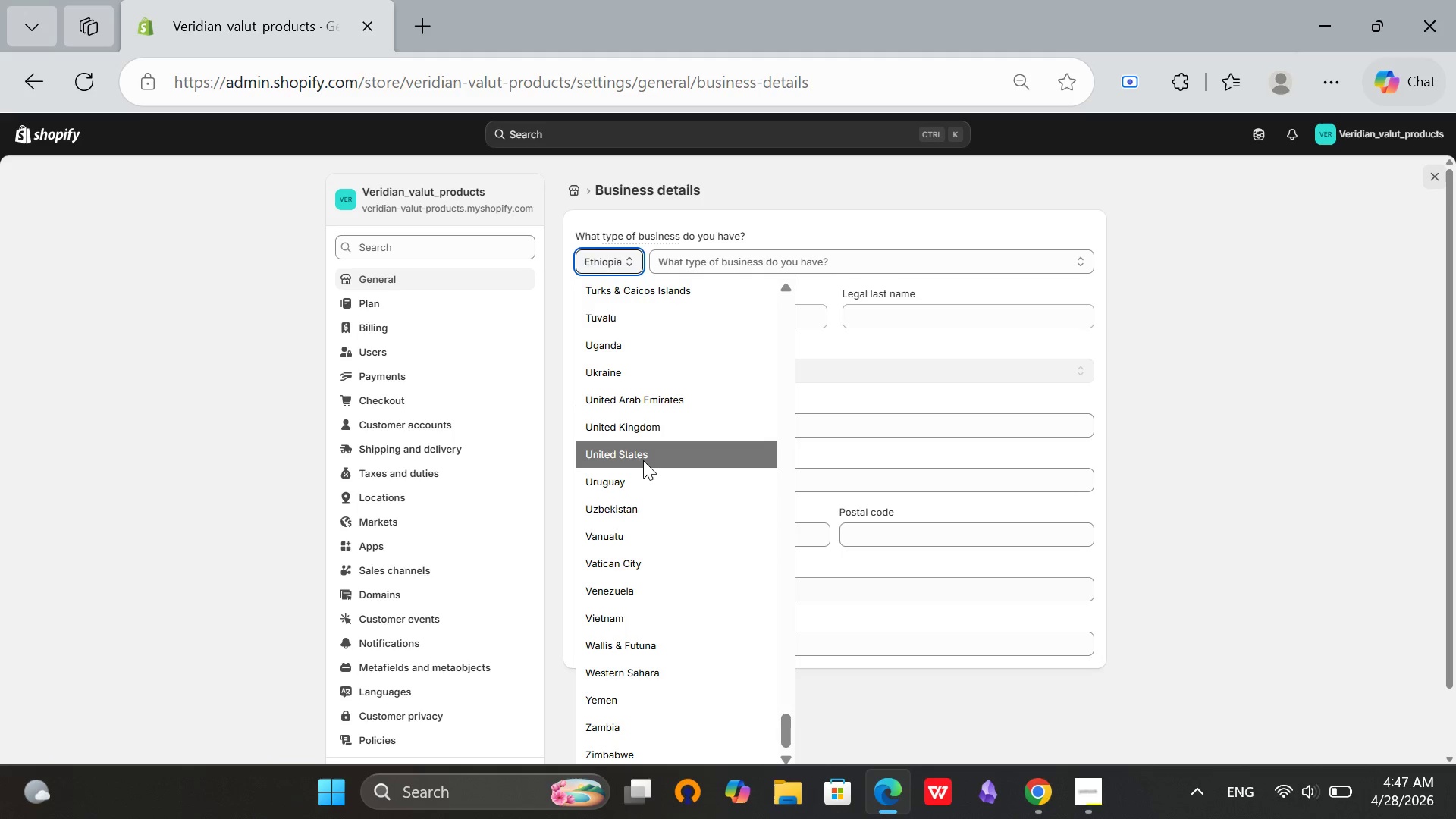 
left_click([643, 460])
 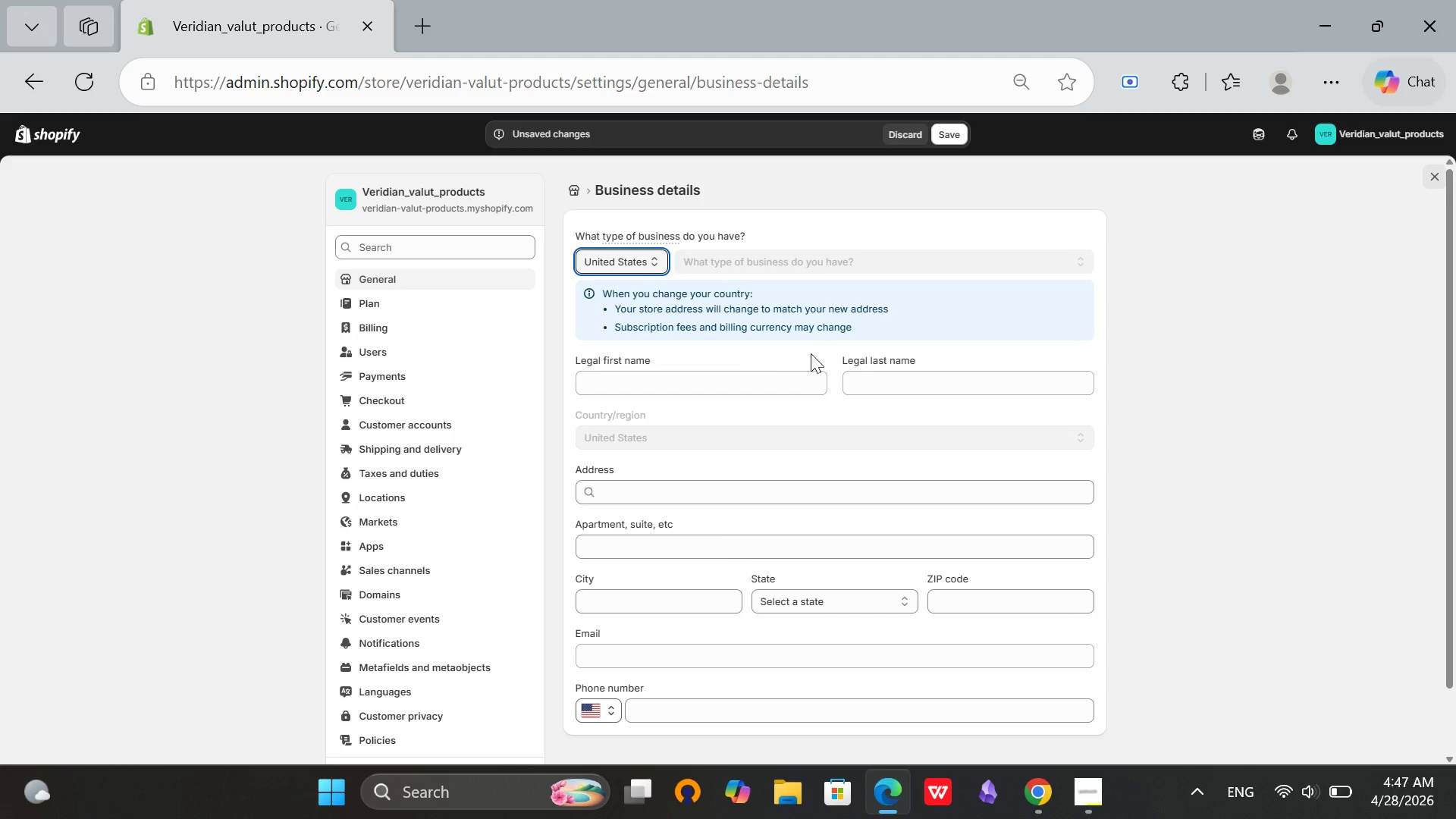 
left_click([728, 378])
 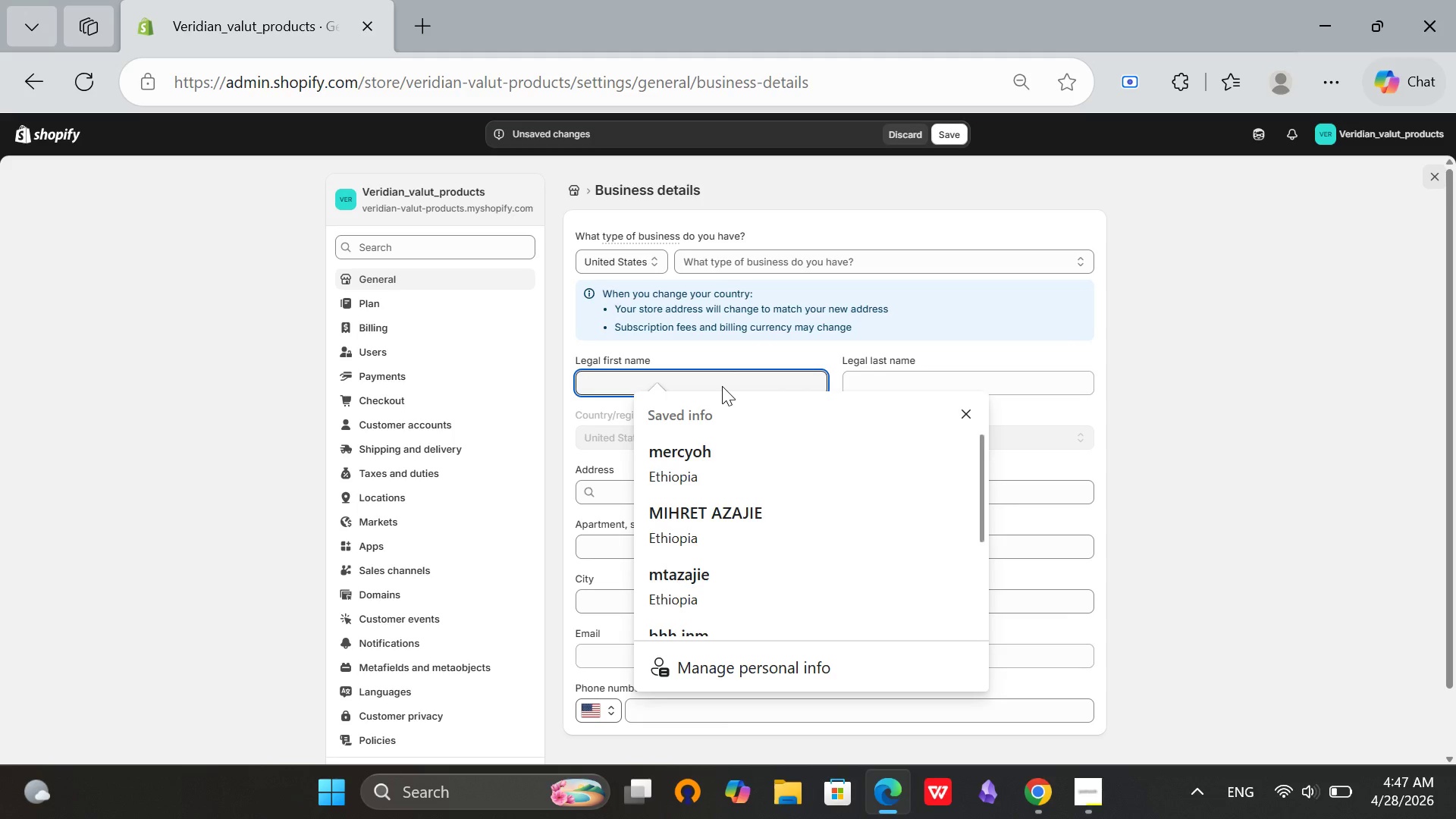 
type(li)
 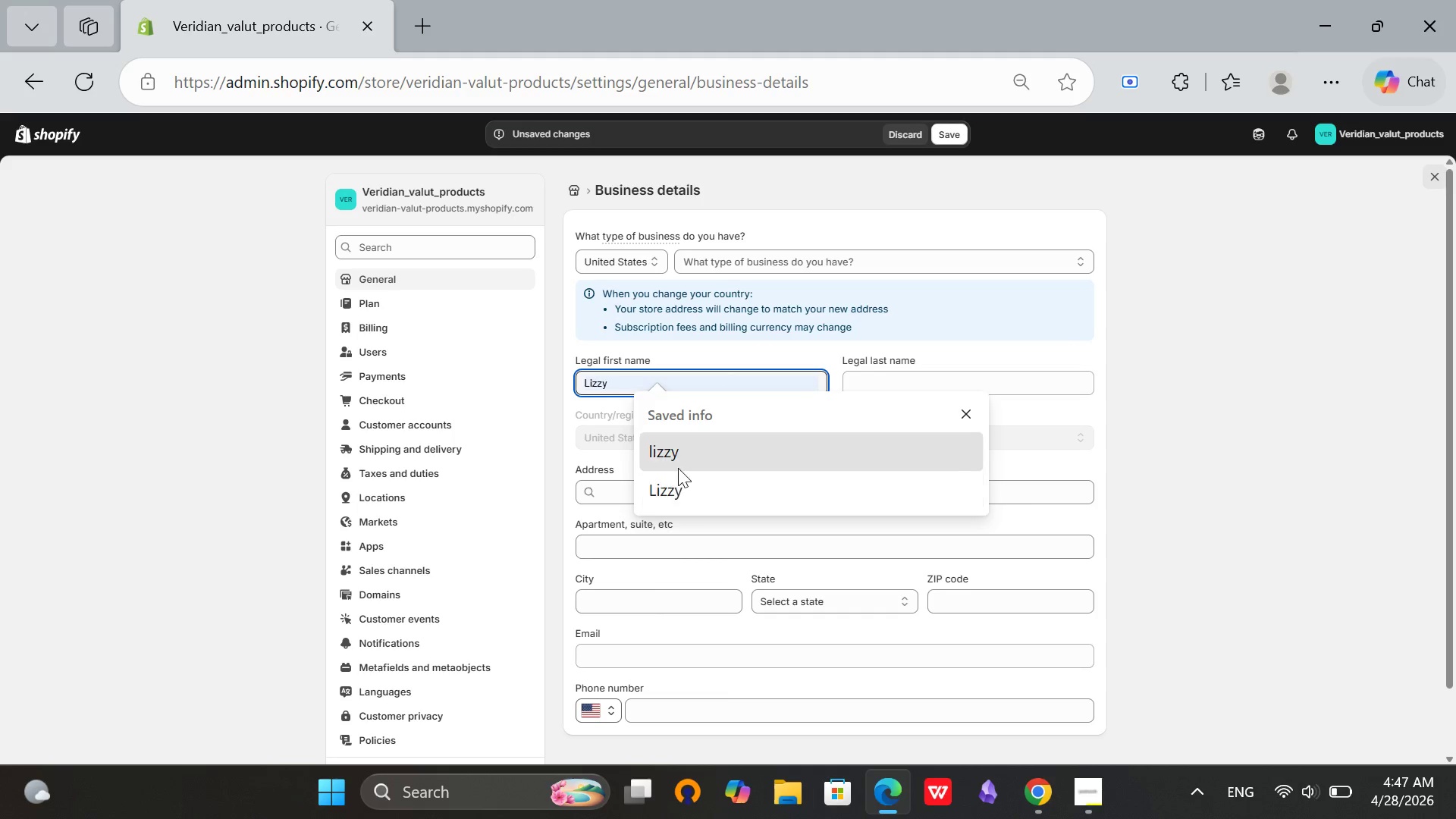 
left_click([678, 468])
 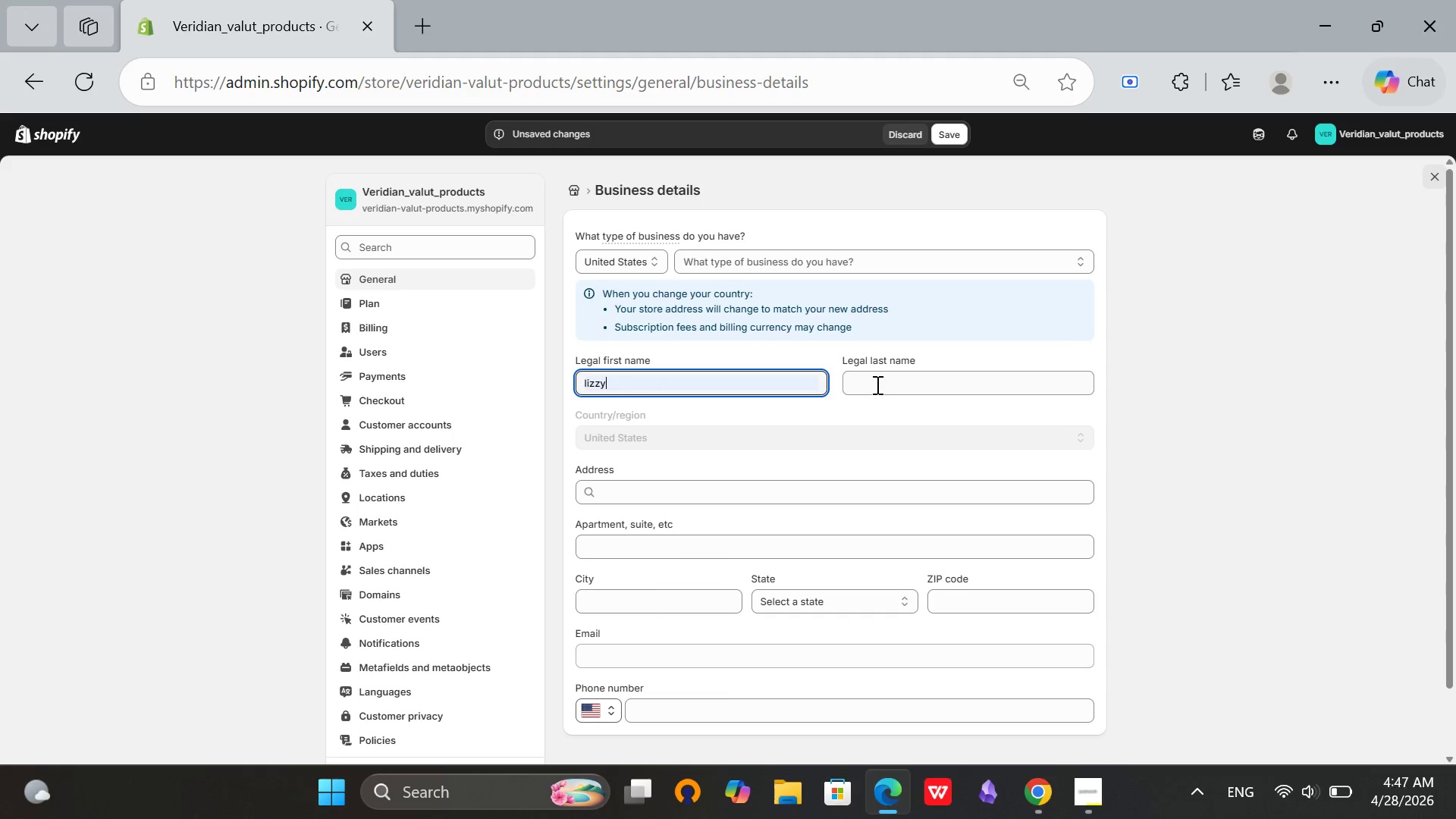 
left_click([878, 384])
 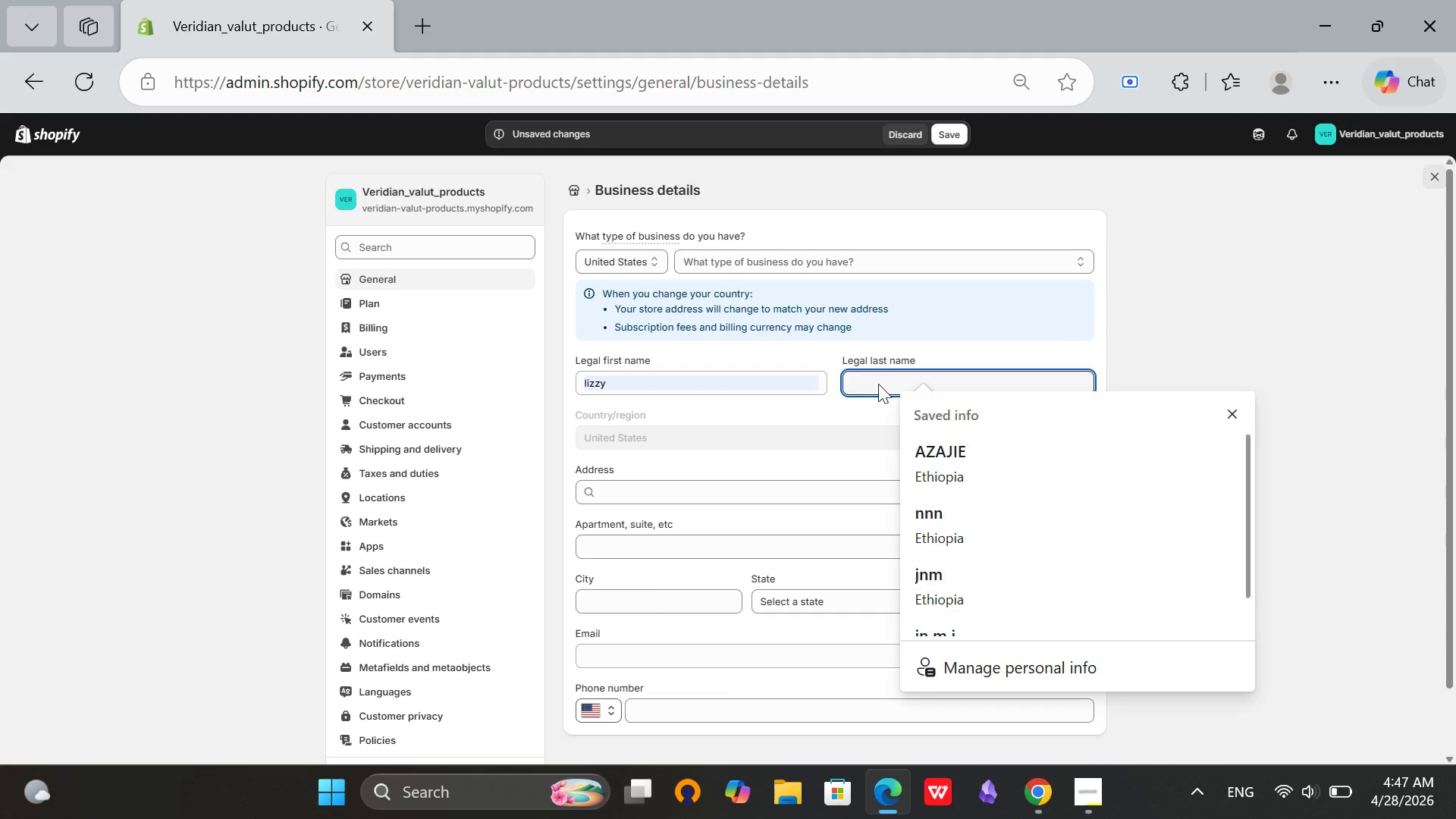 
type(ssam)
 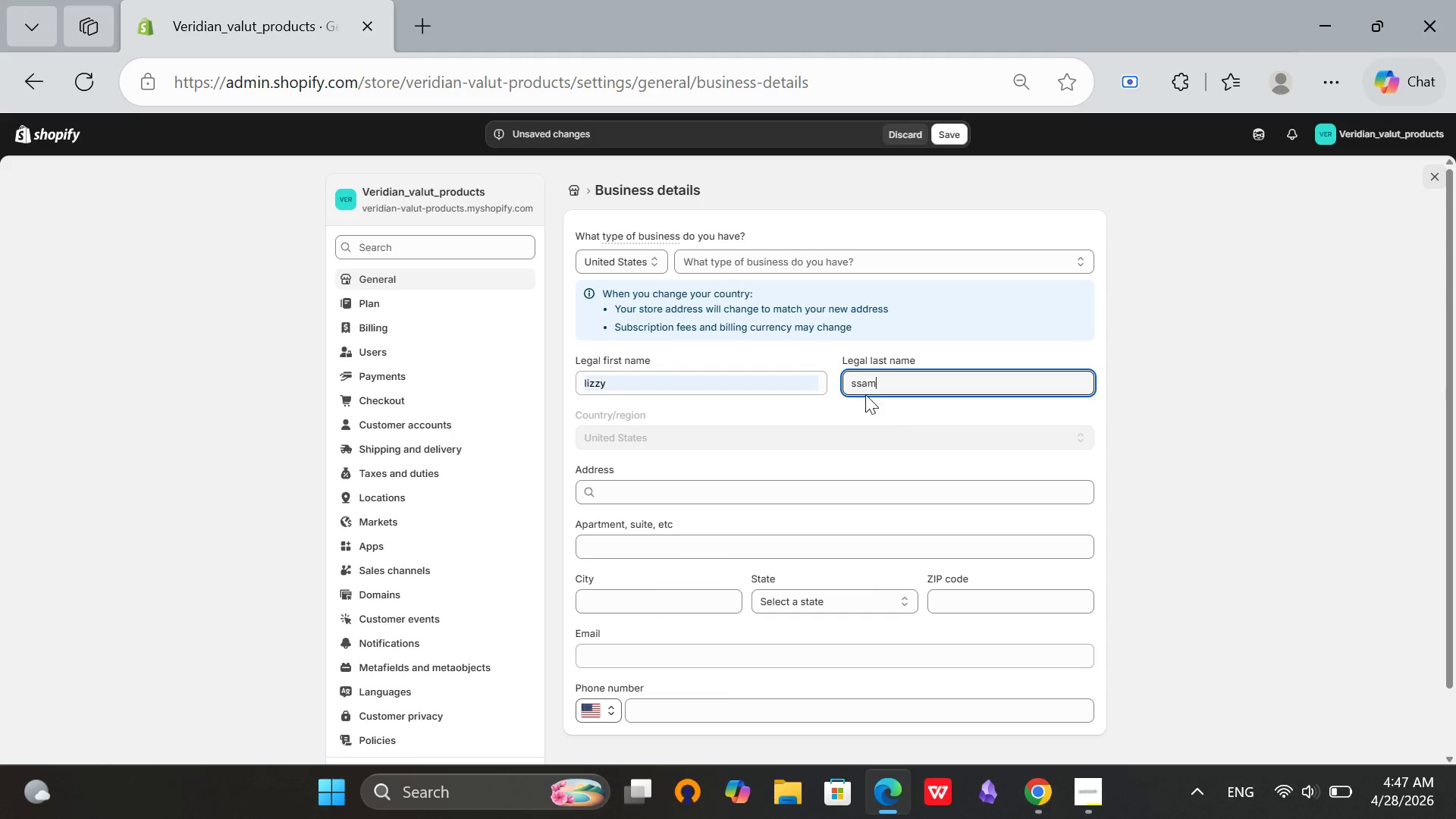 
left_click([863, 386])
 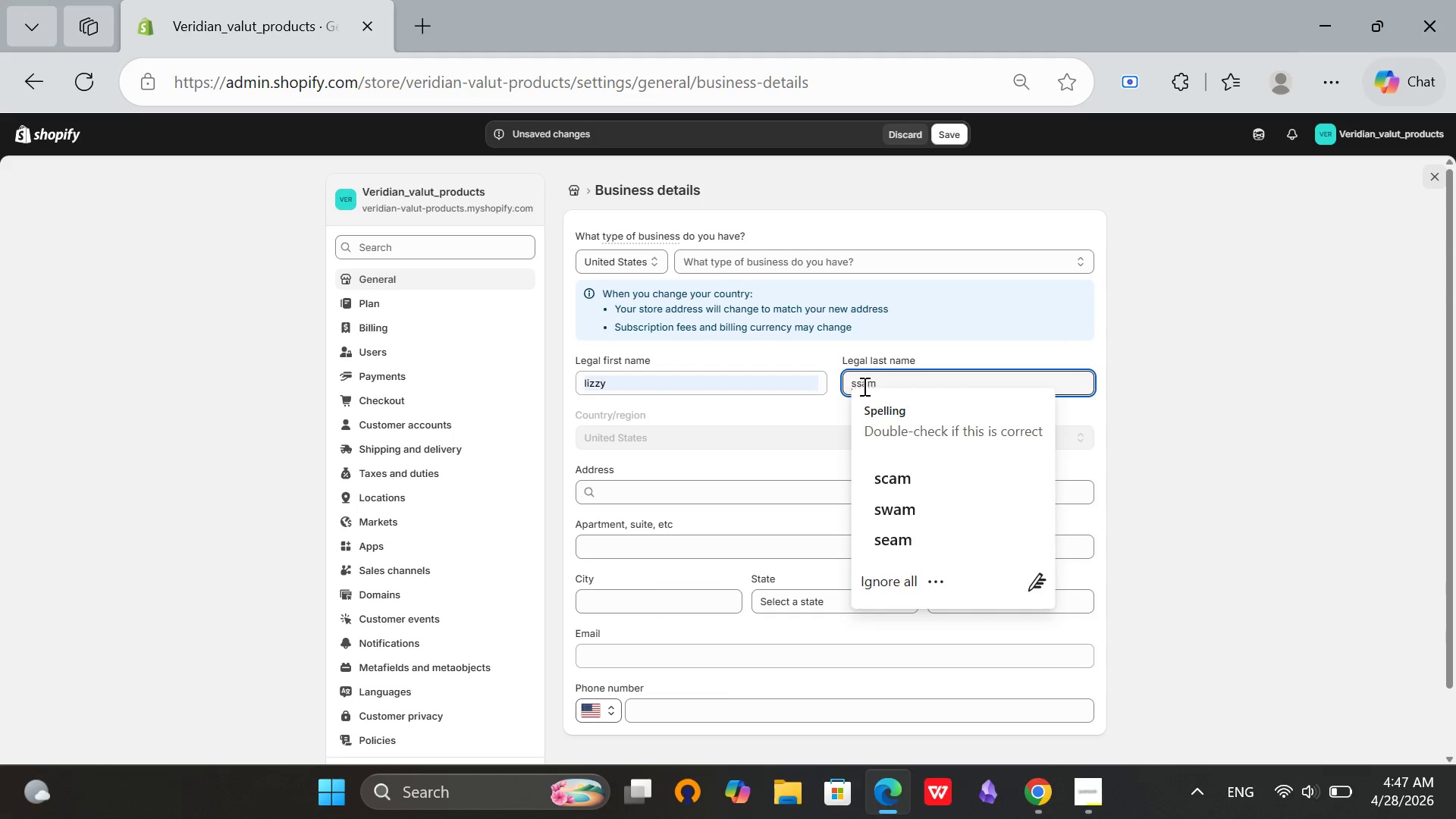 
key(Backspace)
 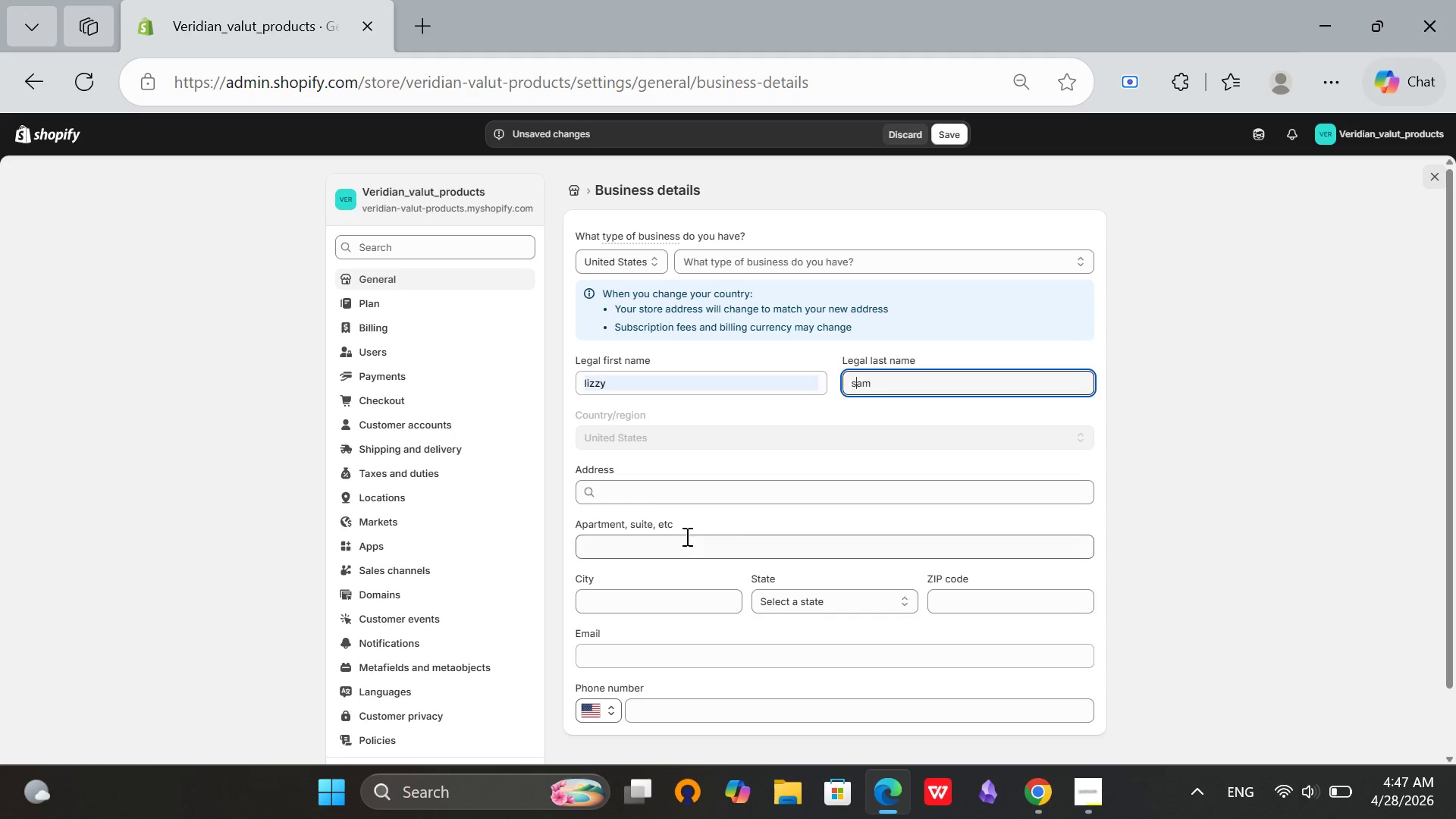 
left_click([650, 494])
 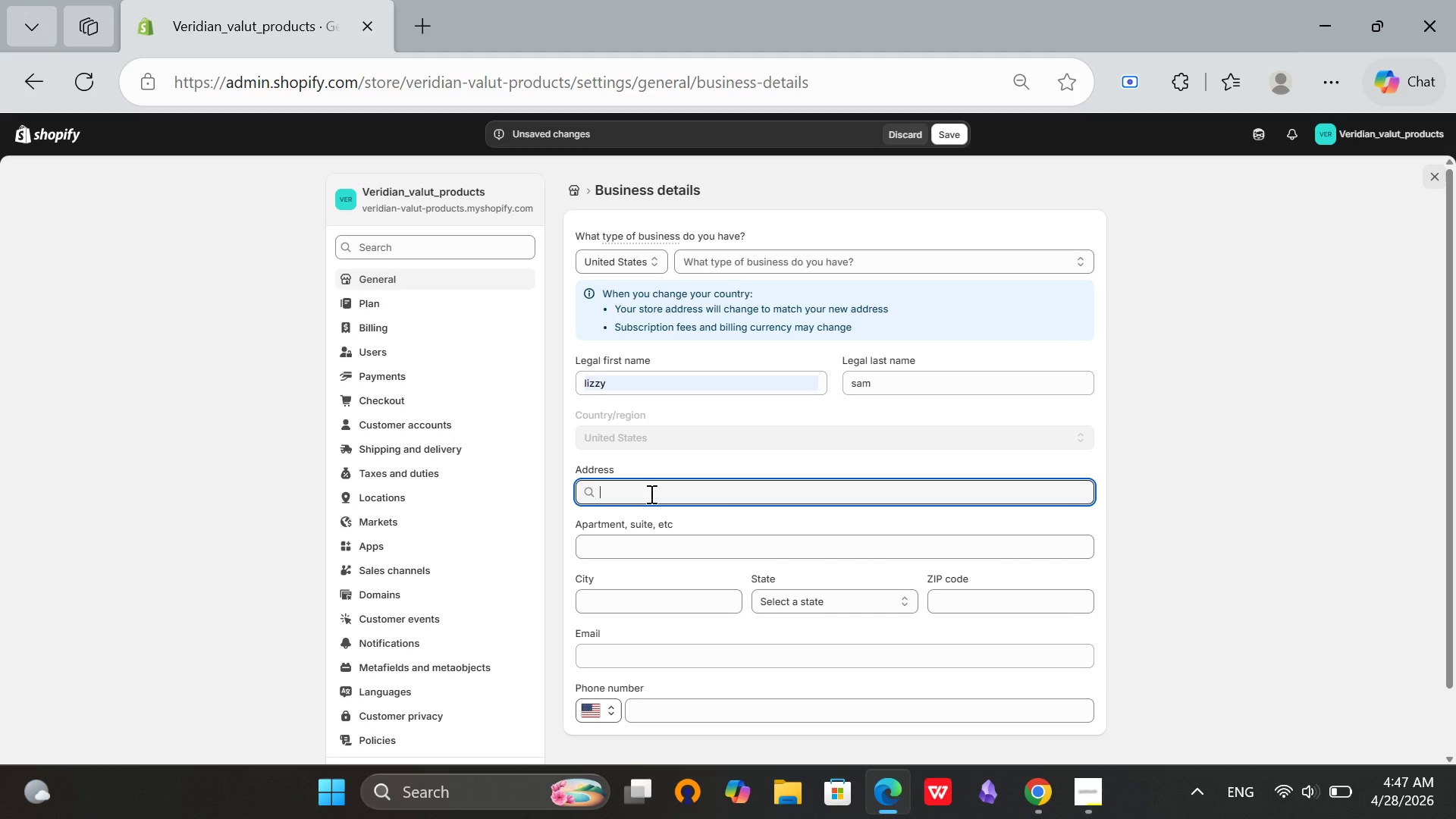 
type(123 bever)
 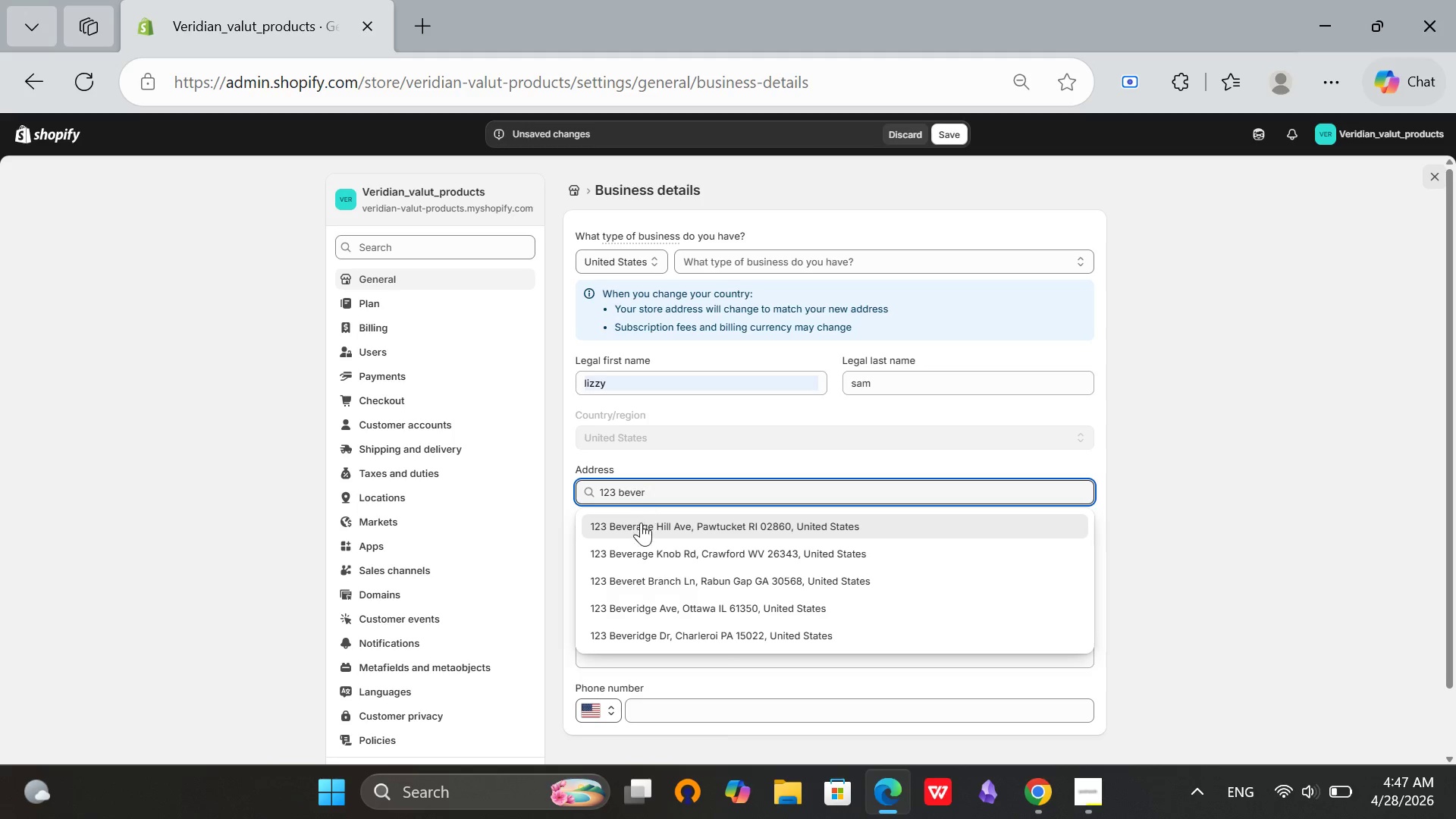 
left_click([641, 522])
 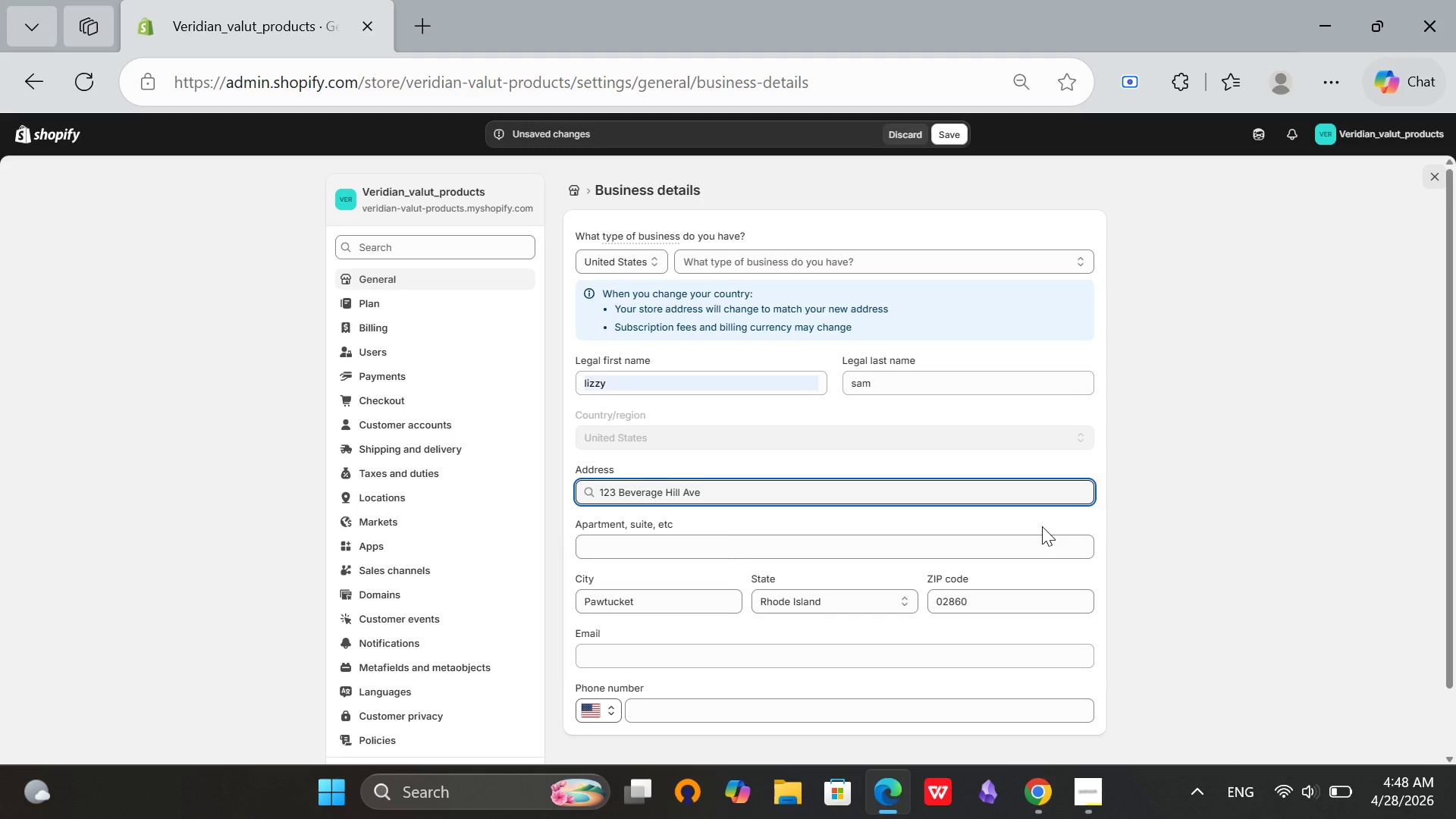 
wait(26.2)
 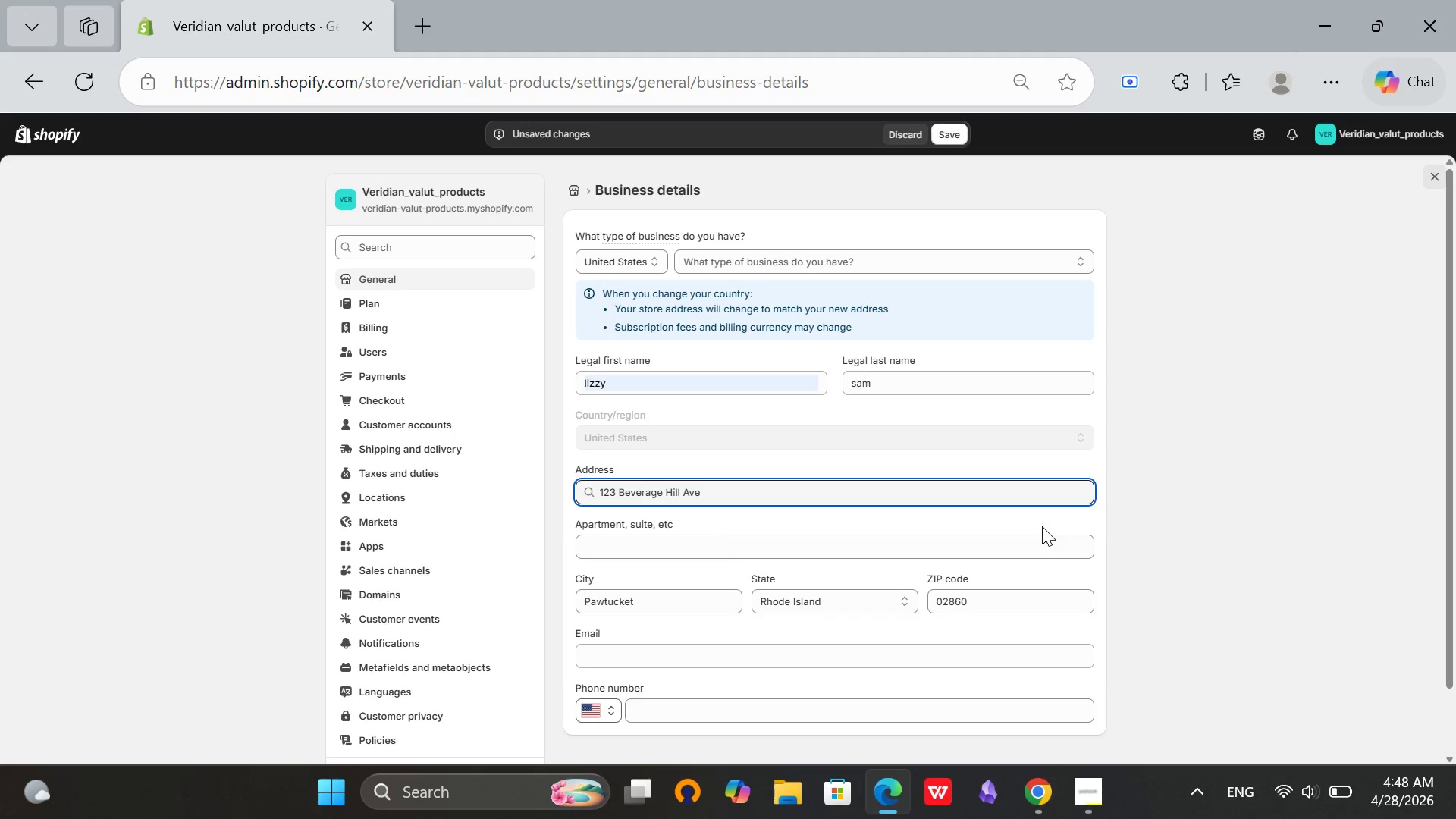 
scroll: coordinate [1031, 460], scroll_direction: up, amount: 4.0
 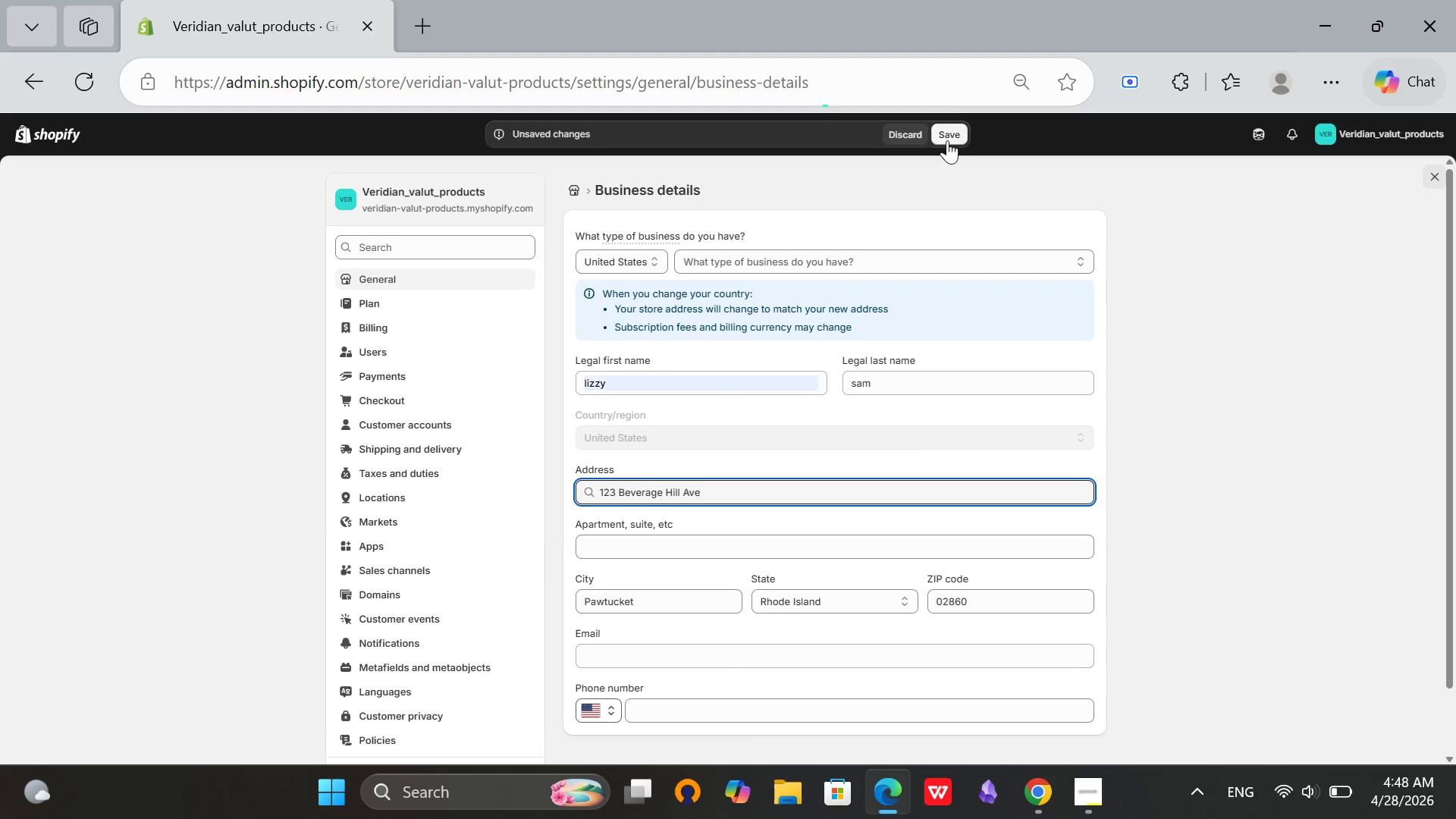 
left_click([947, 140])
 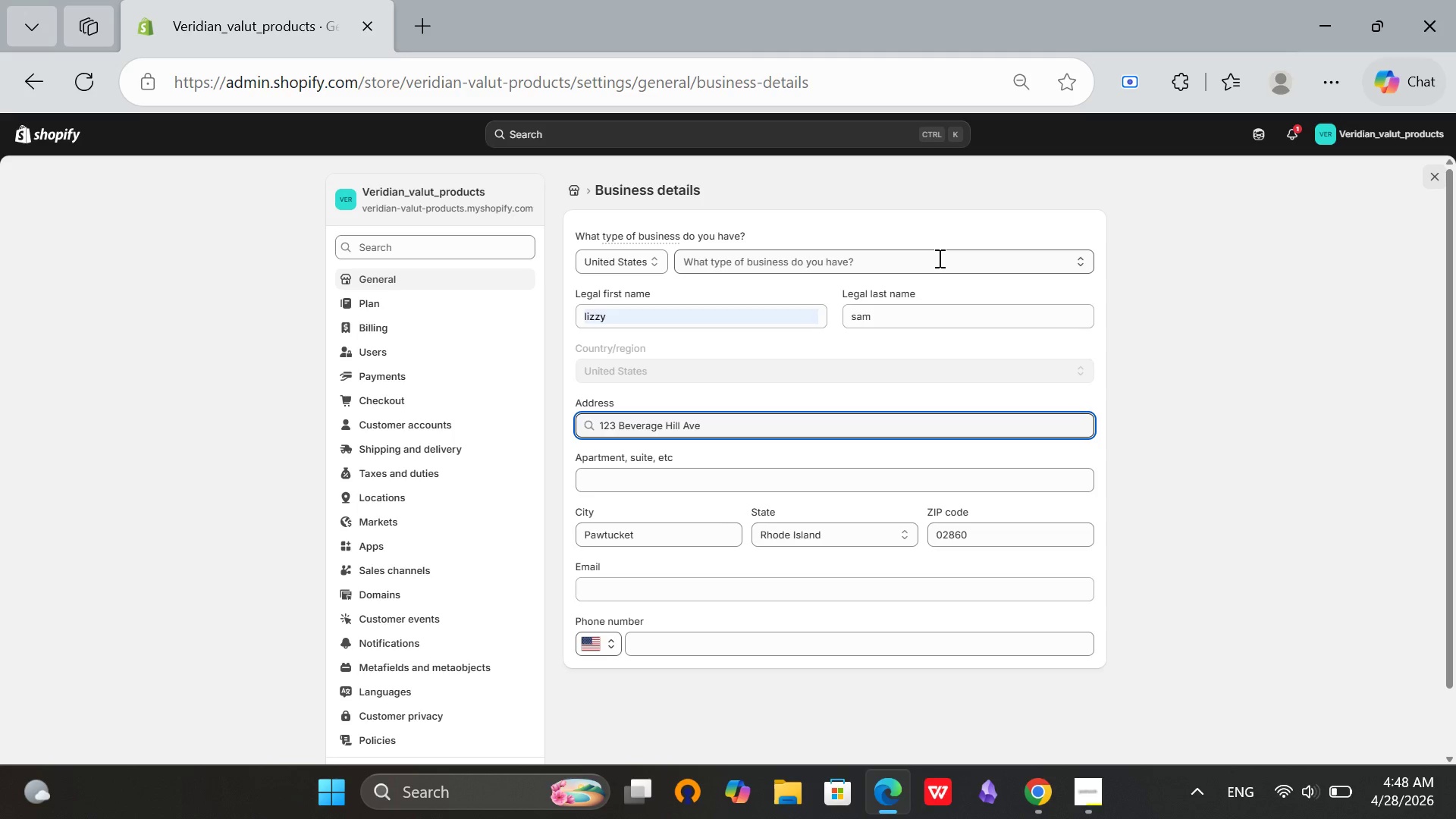 
wait(18.66)
 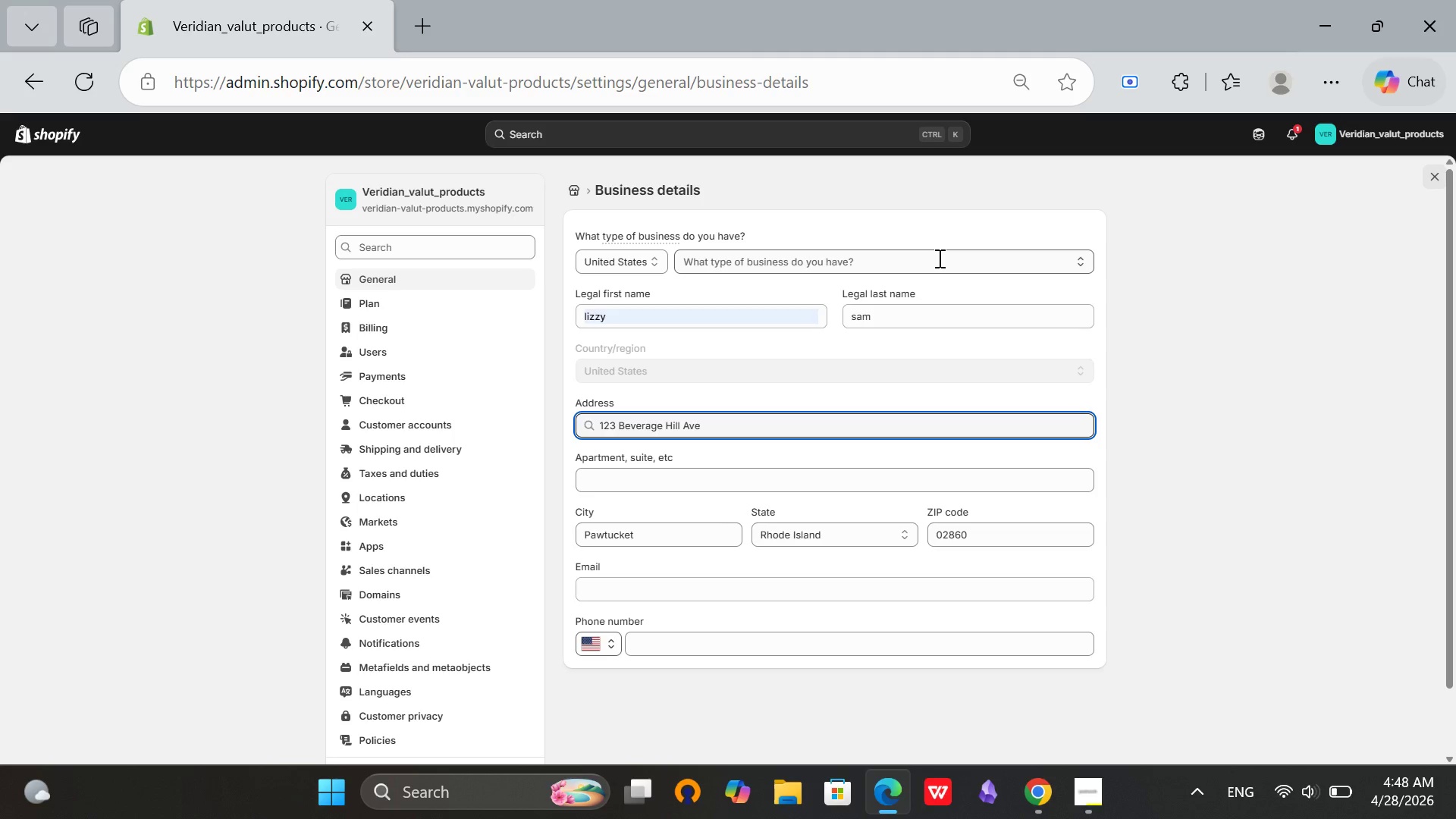 
left_click([67, 137])
 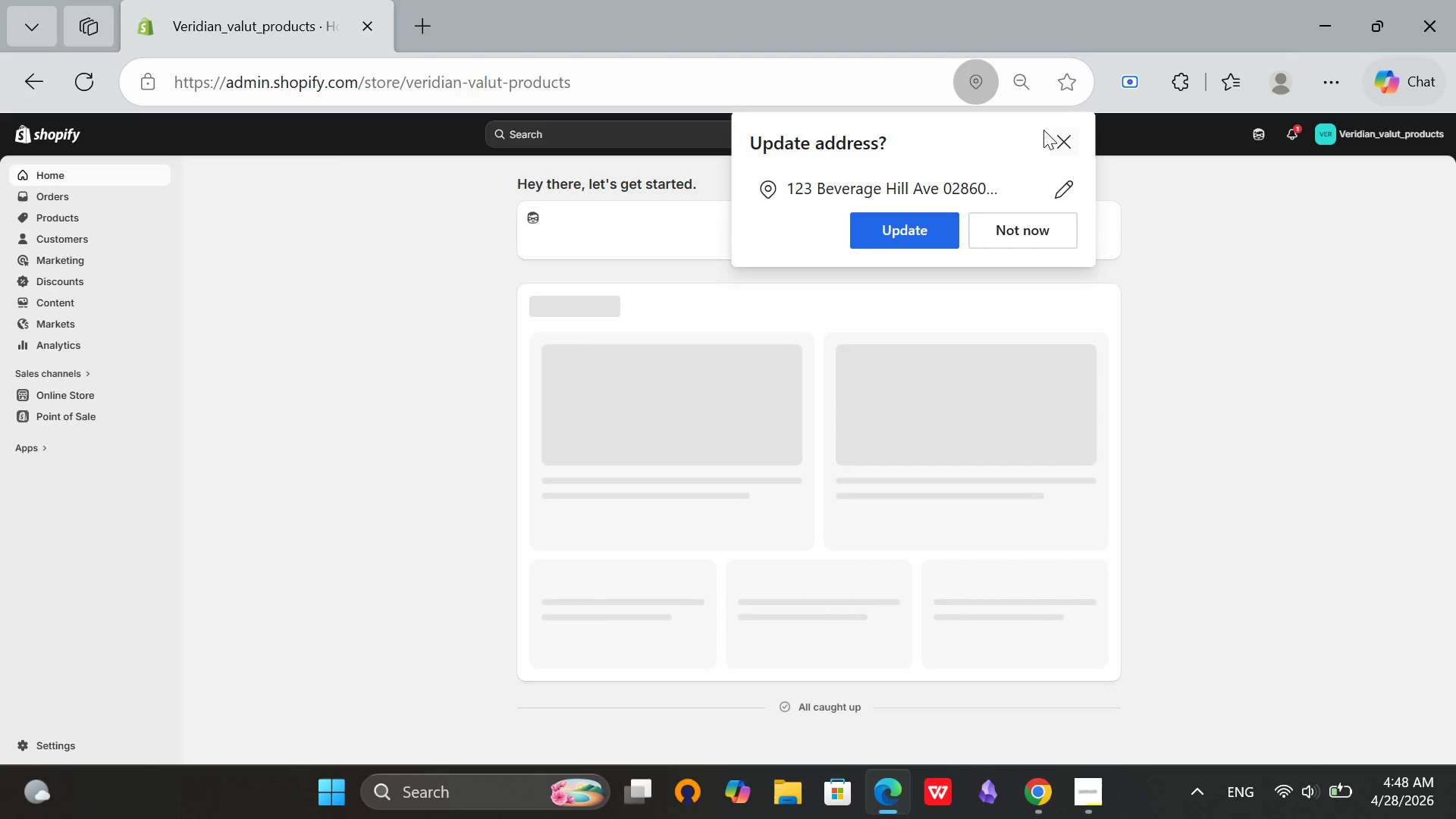 
left_click([1062, 140])
 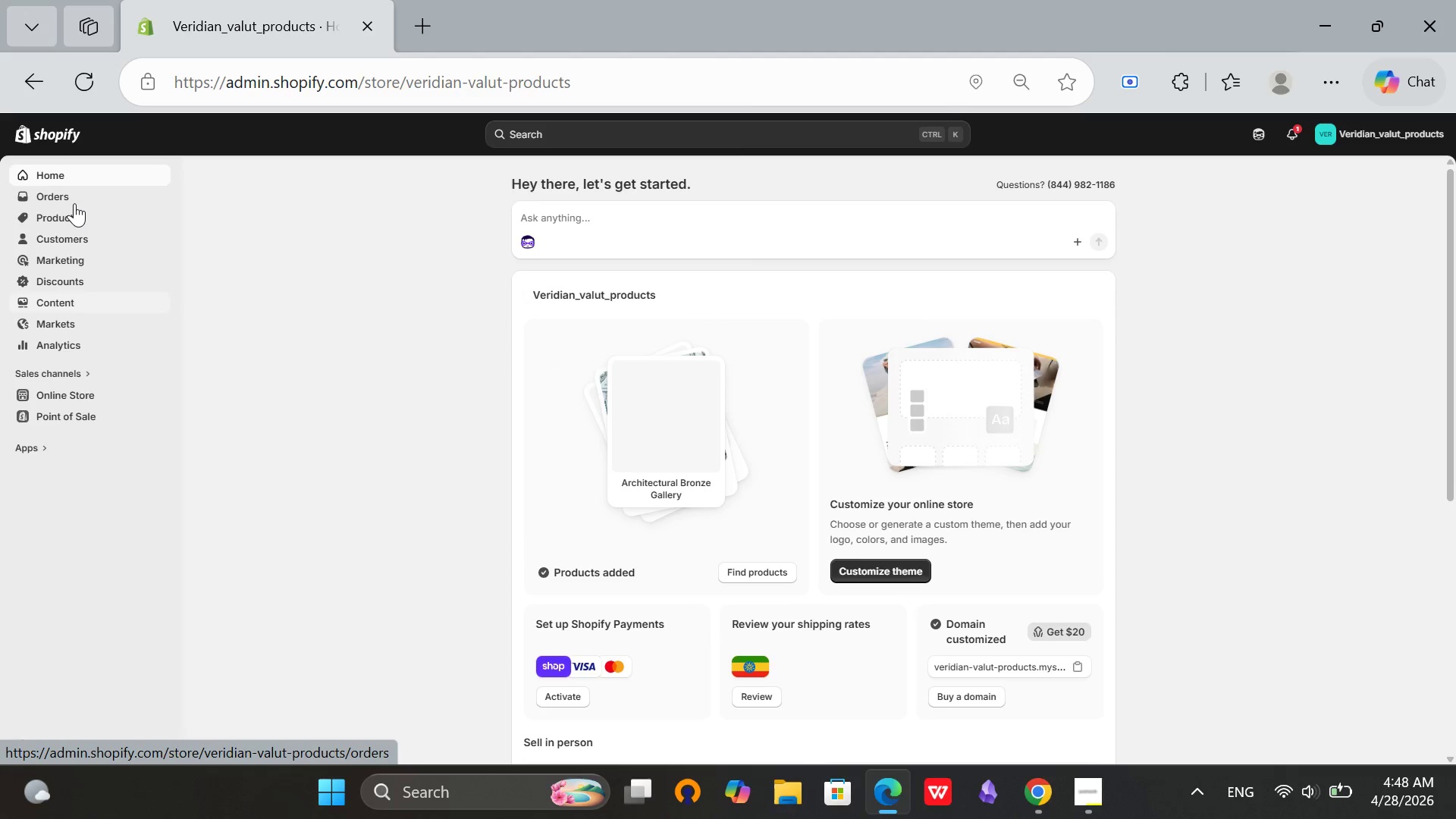 
left_click([71, 210])
 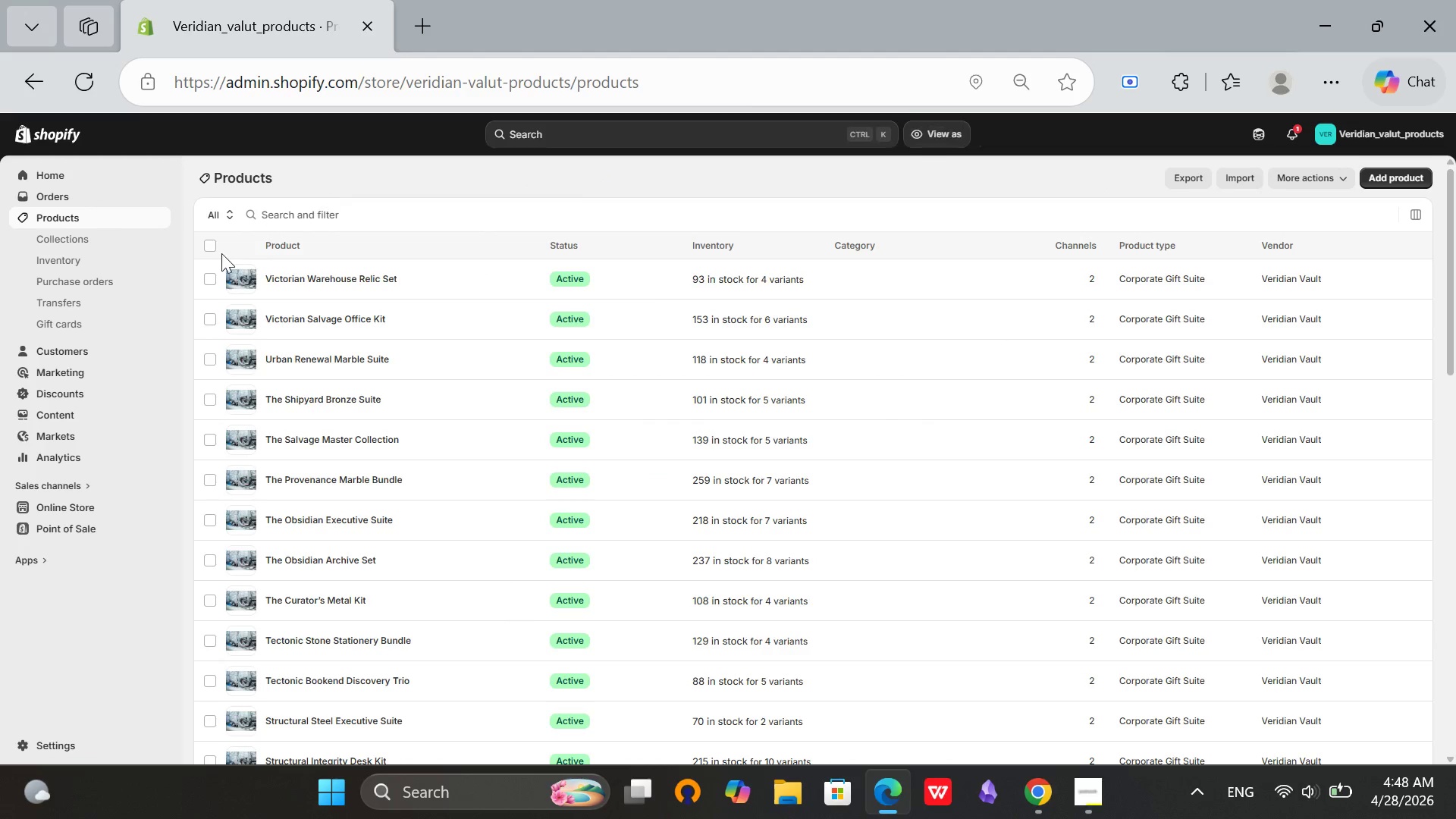 
left_click([206, 246])
 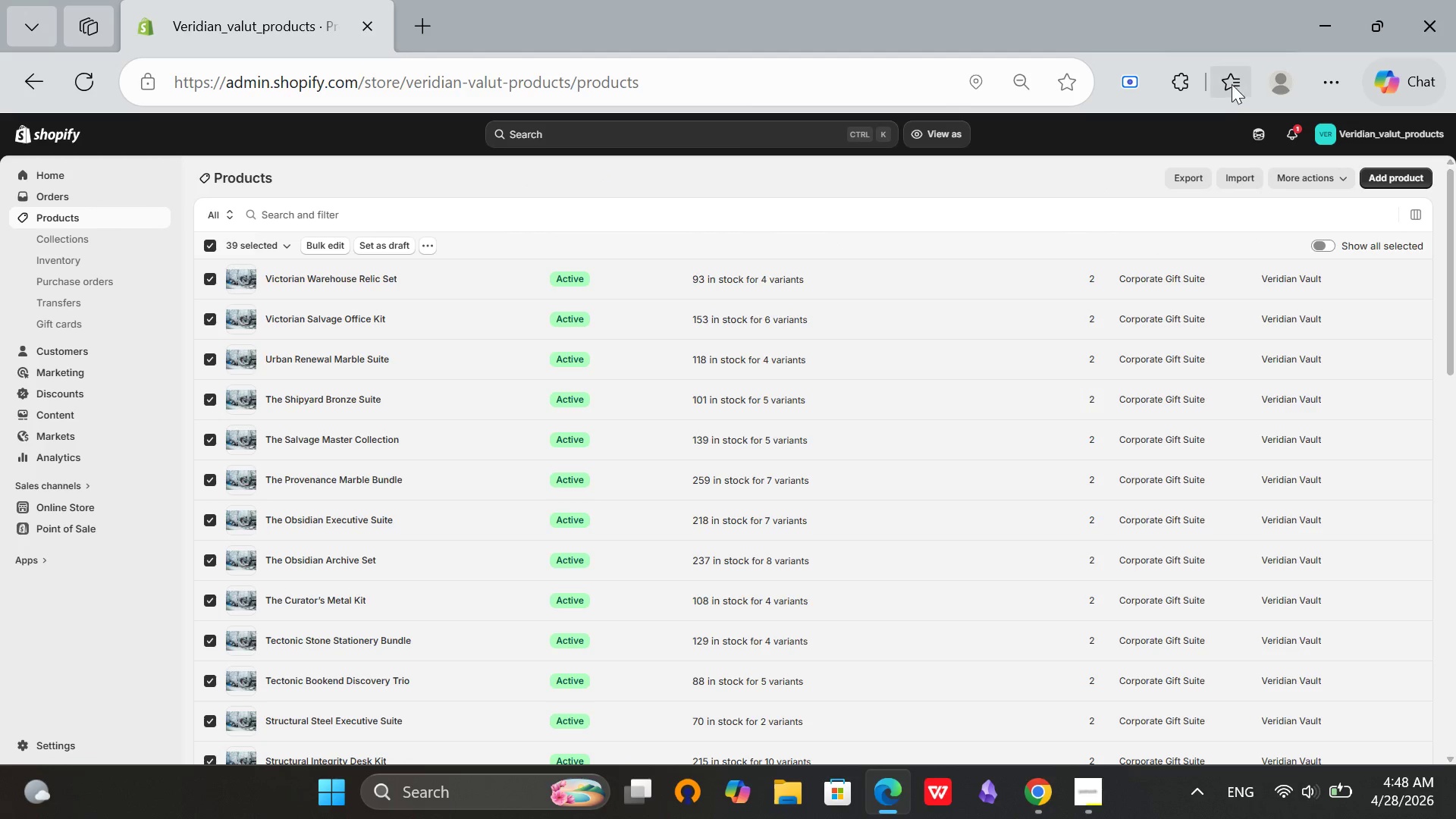 
scroll: coordinate [1134, 265], scroll_direction: up, amount: 2.0
 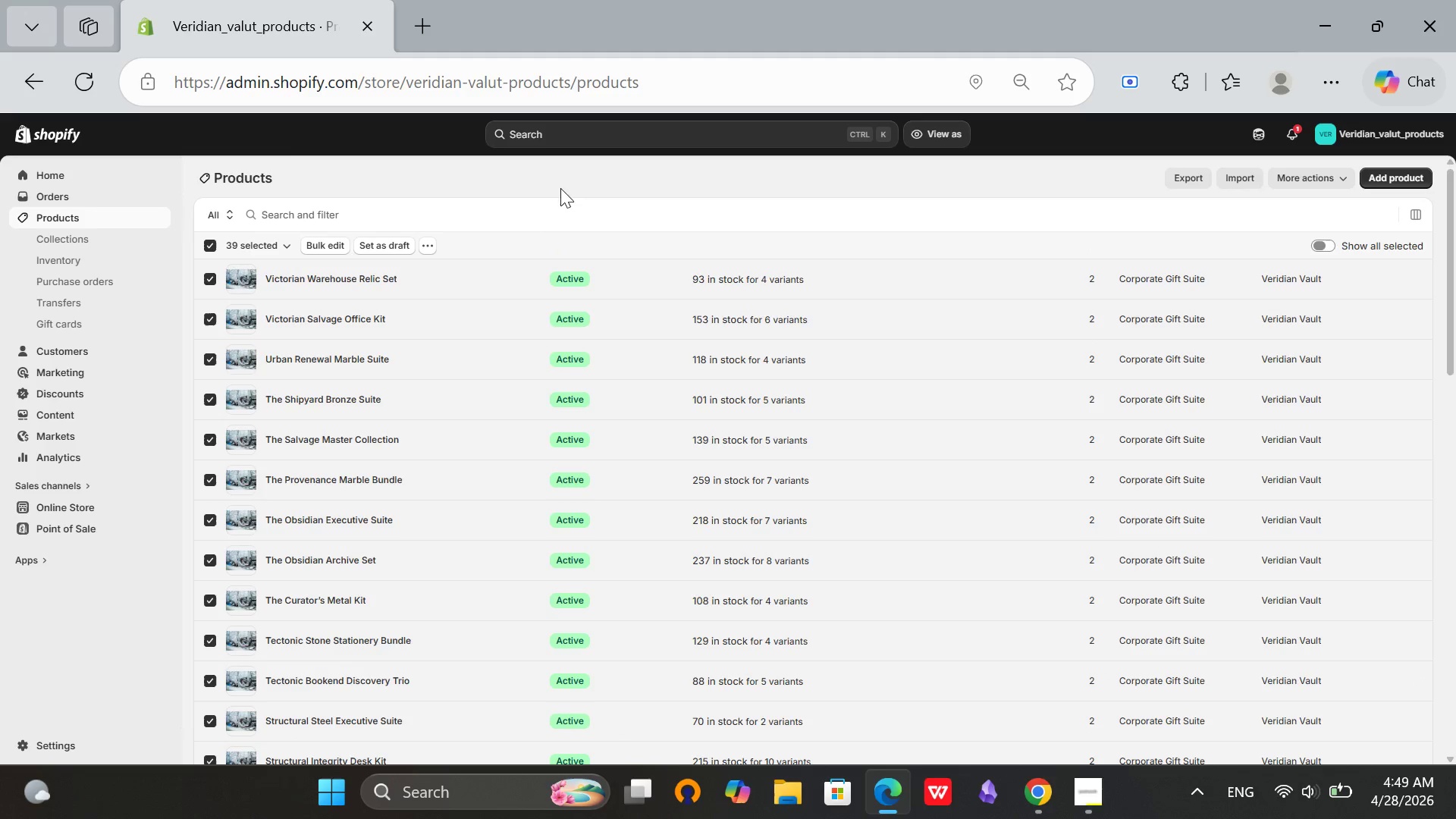 
left_click([429, 243])
 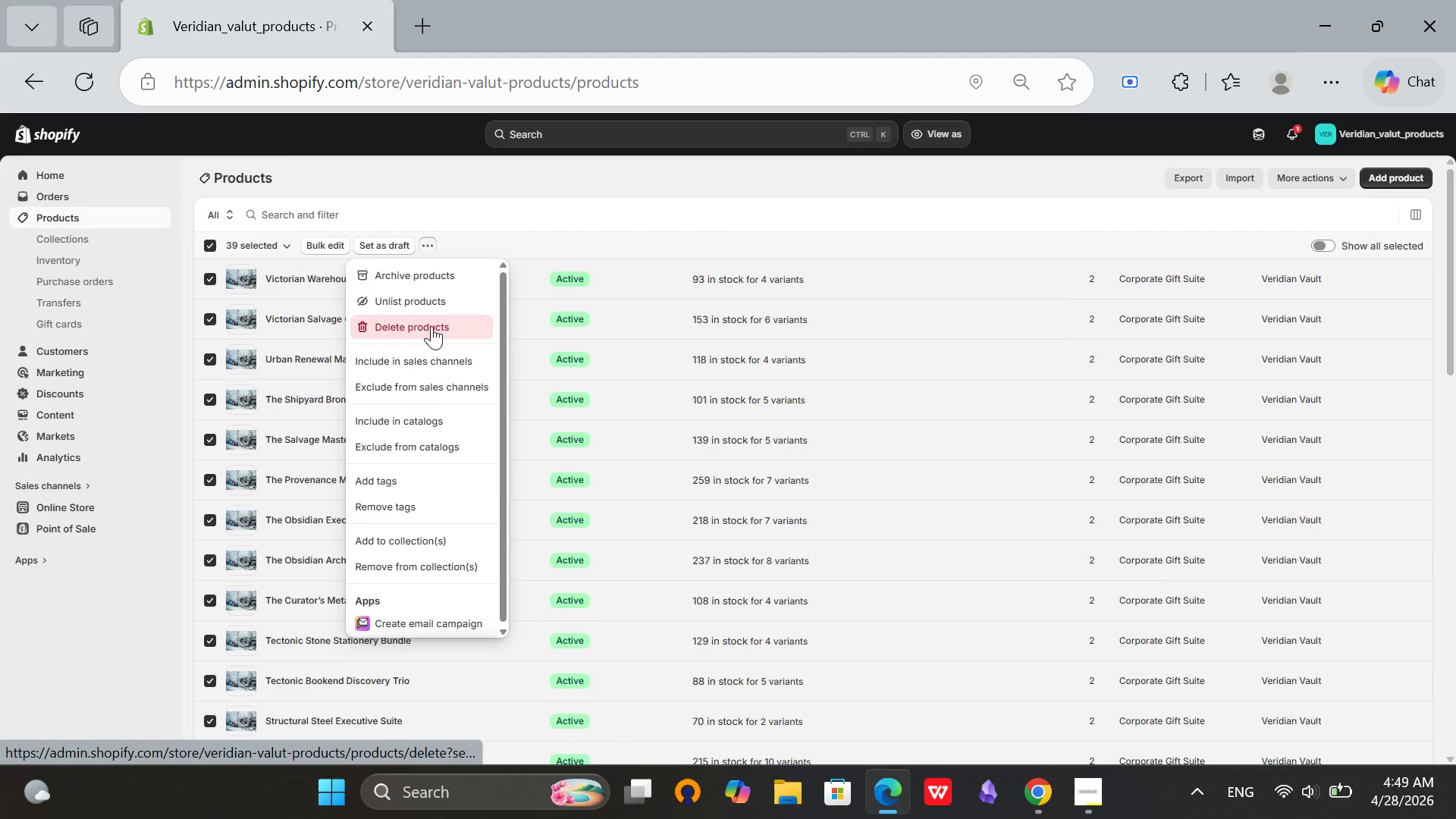 
left_click([430, 325])
 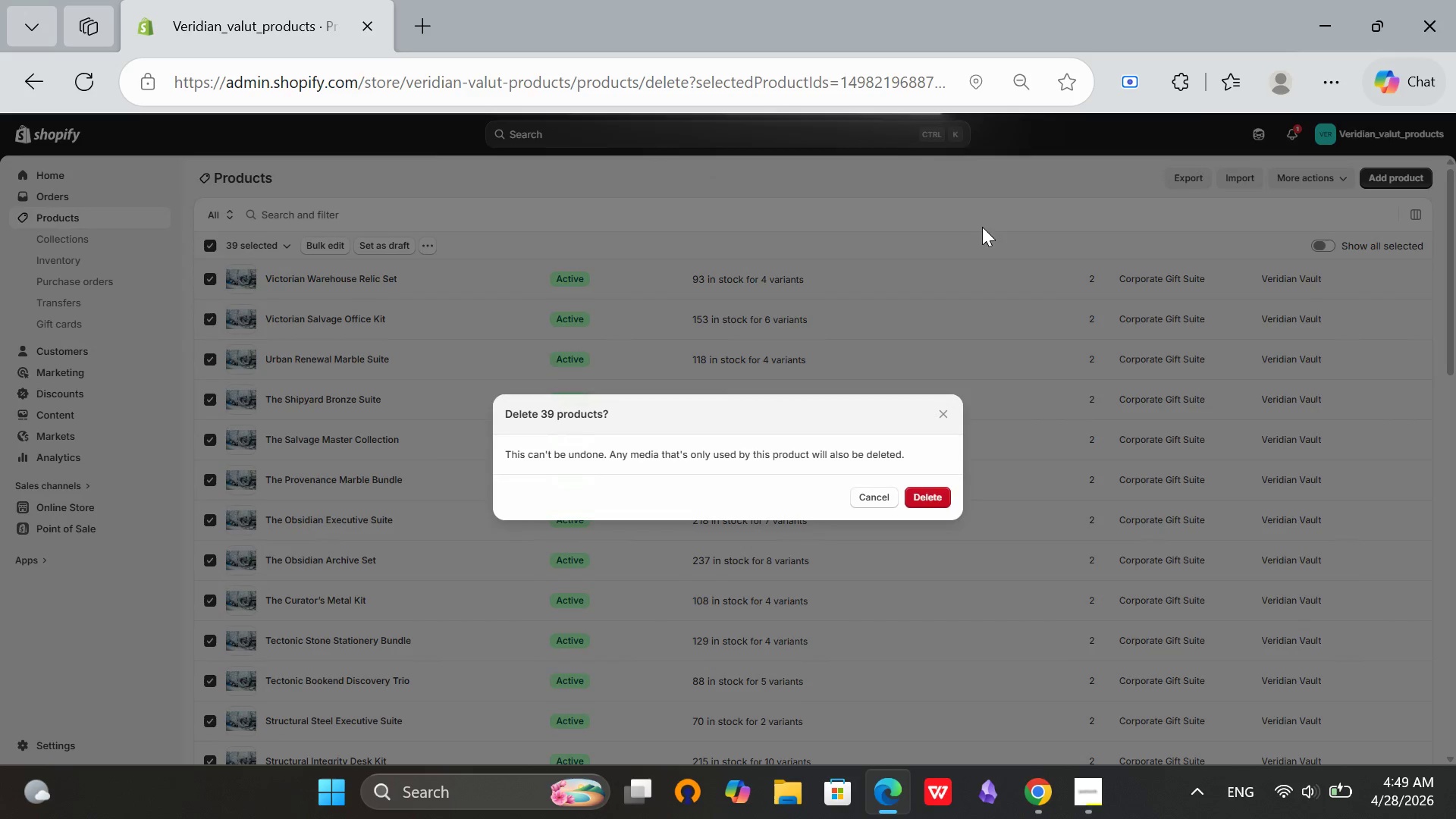 
left_click([926, 469])